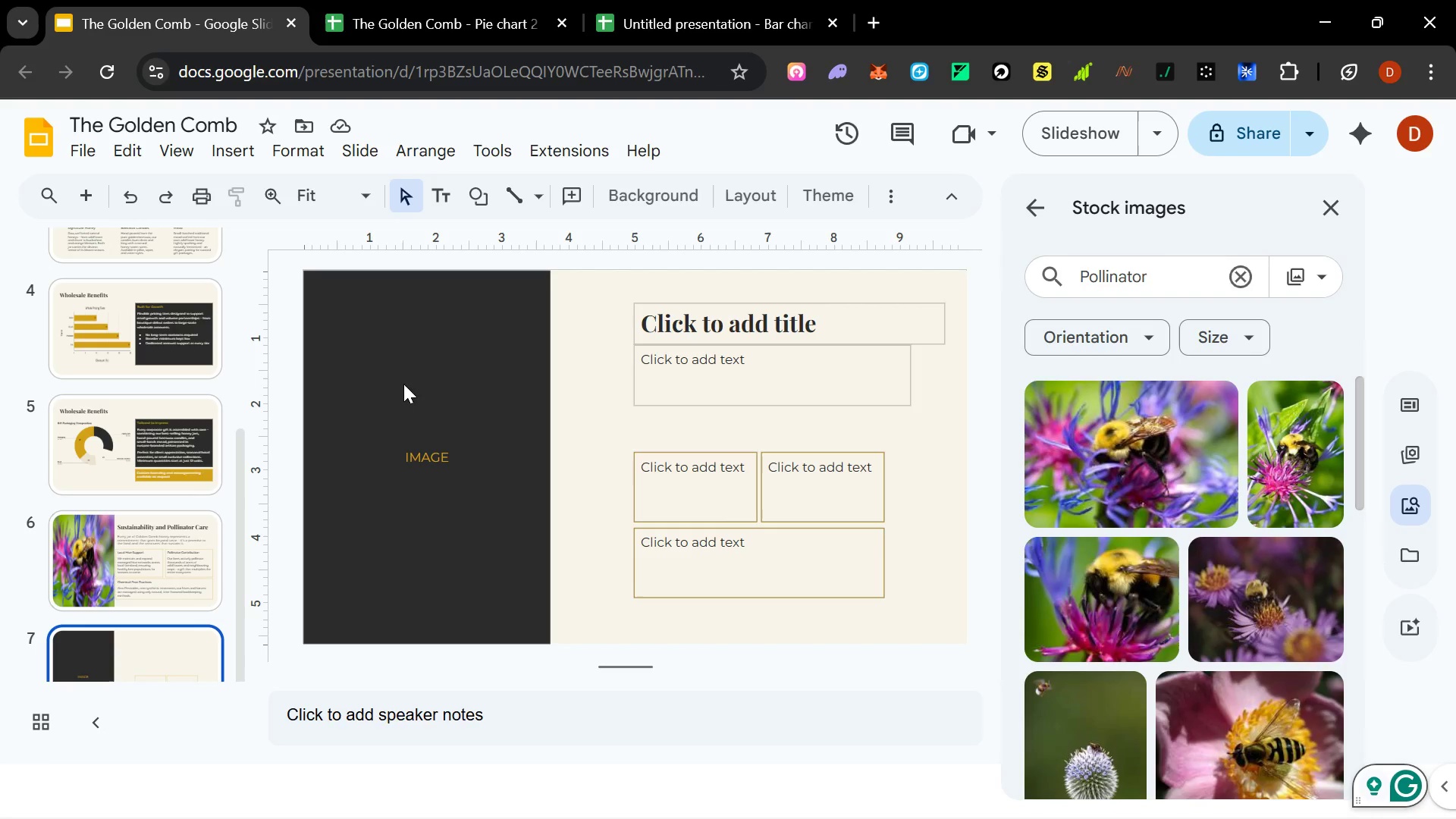 
wait(7.33)
 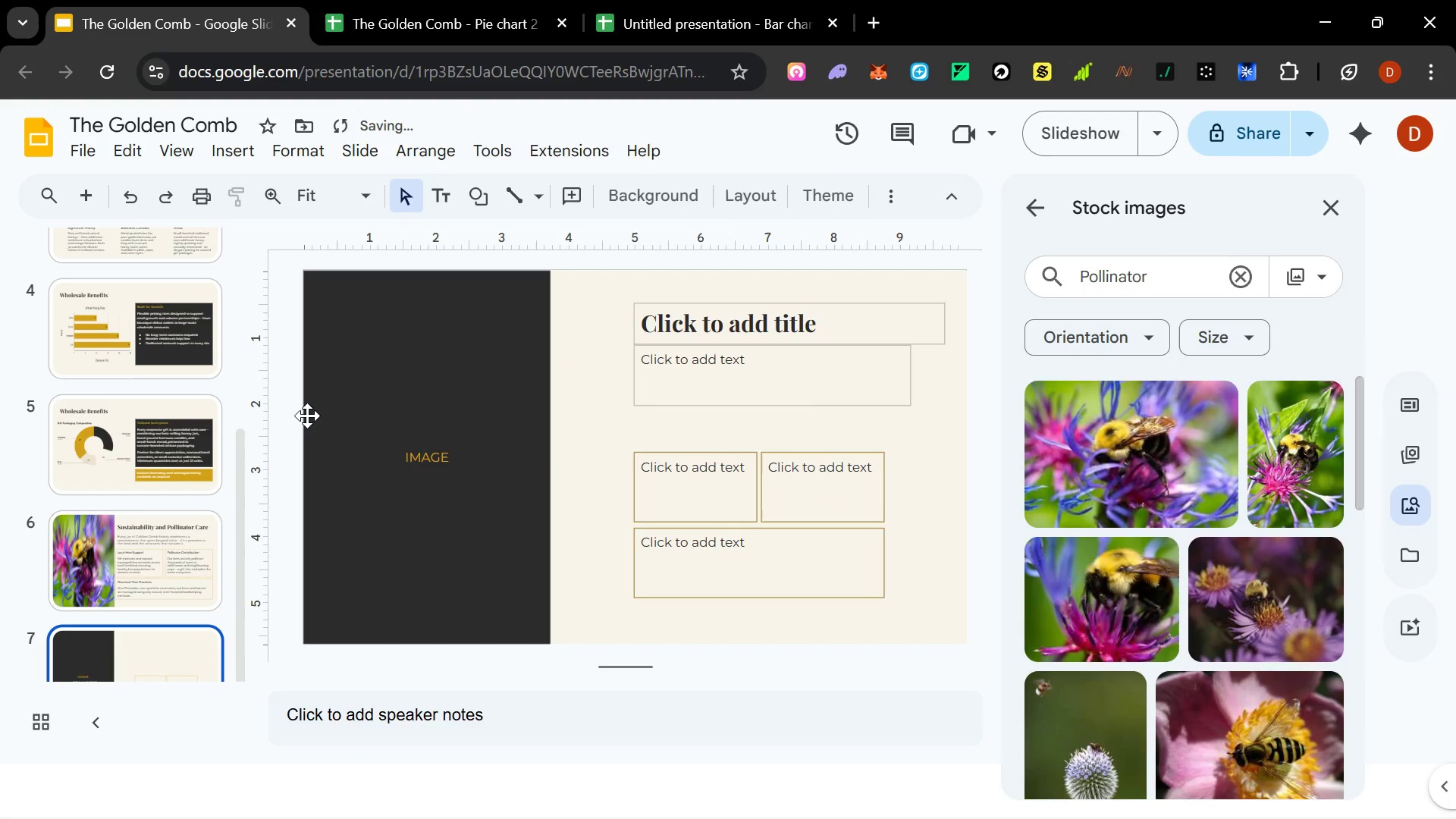 
right_click([156, 658])
 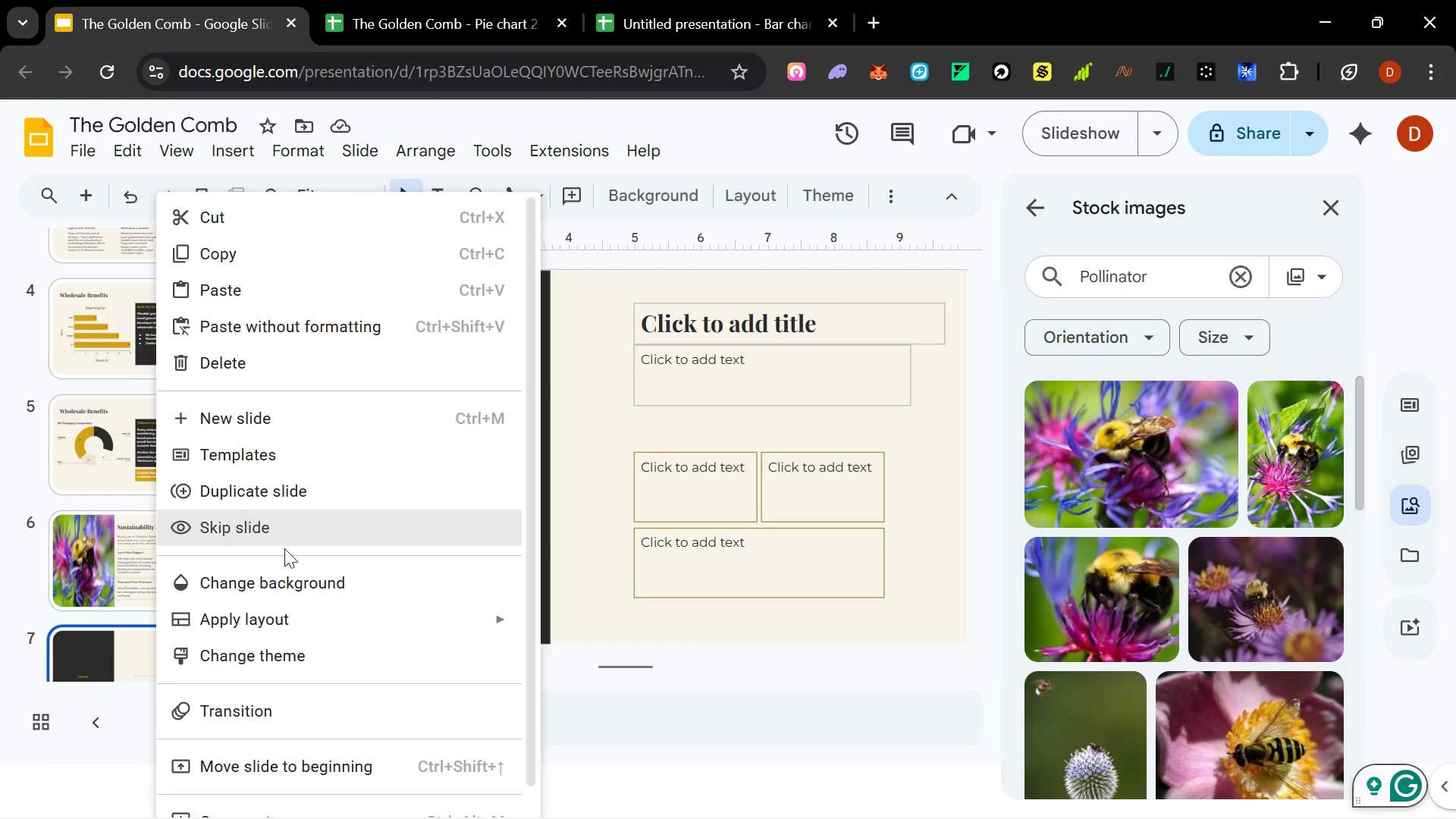 
left_click([278, 614])
 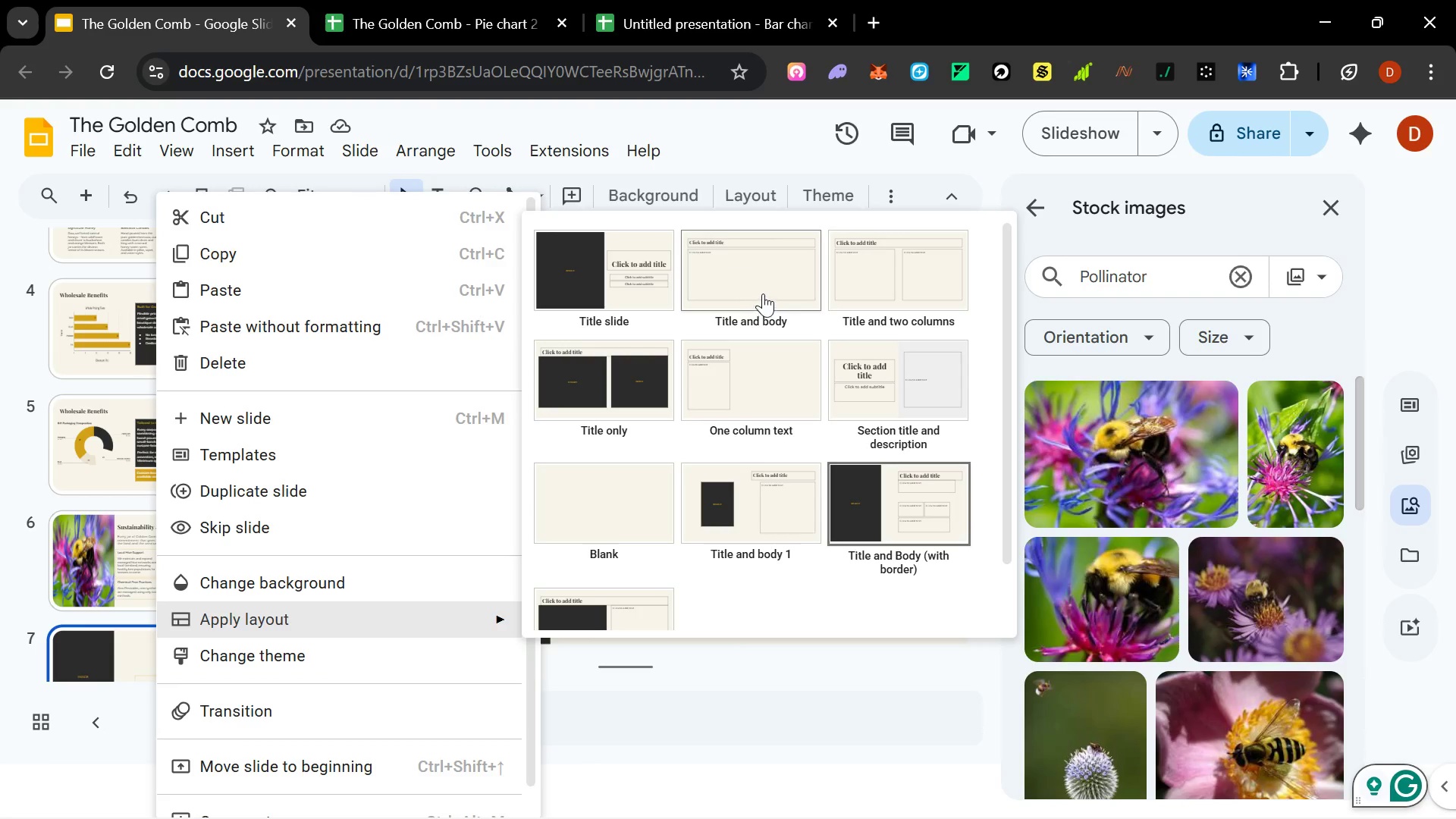 
left_click([767, 285])
 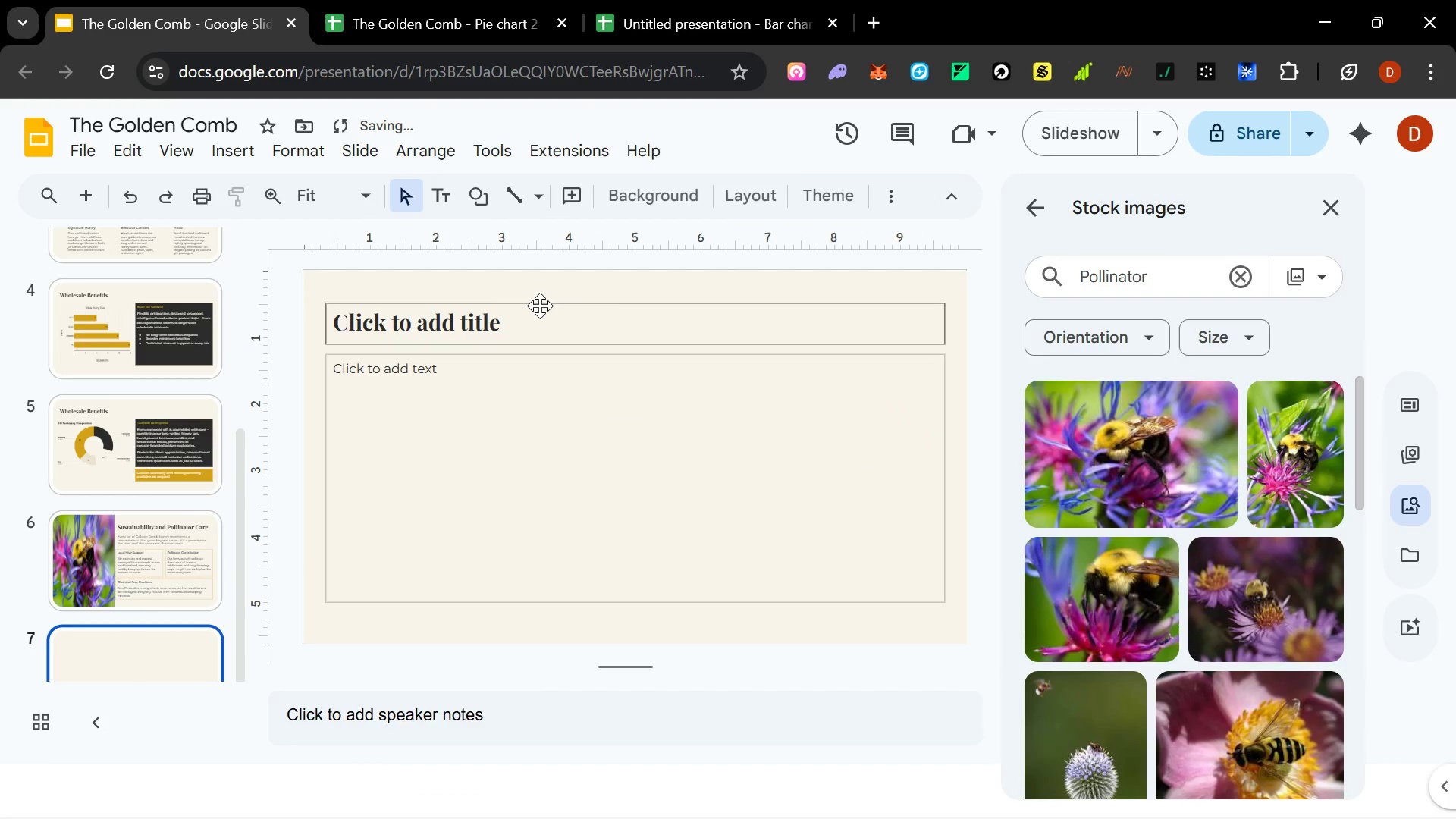 
double_click([540, 306])
 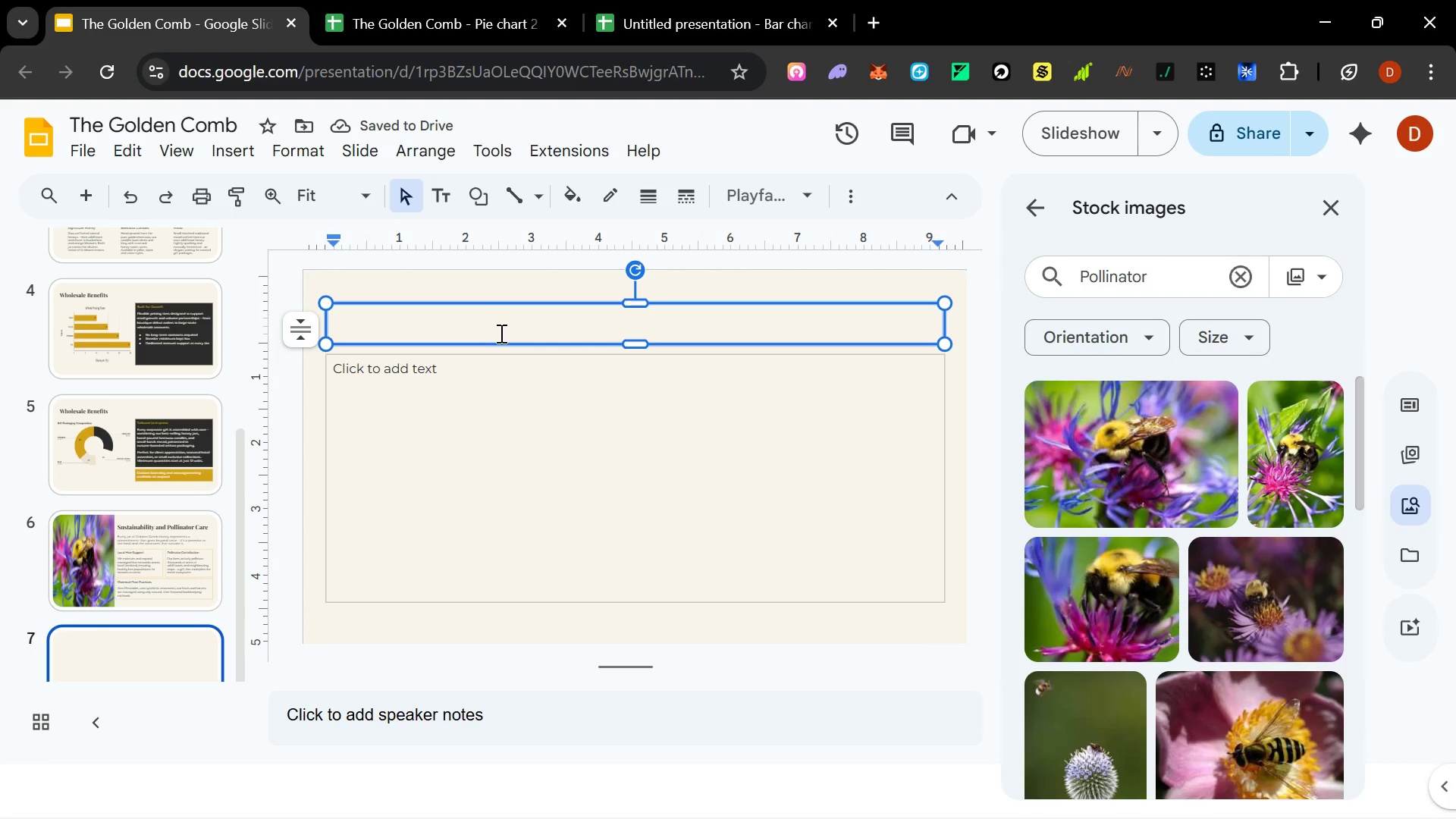 
hold_key(key=ShiftLeft, duration=0.78)
 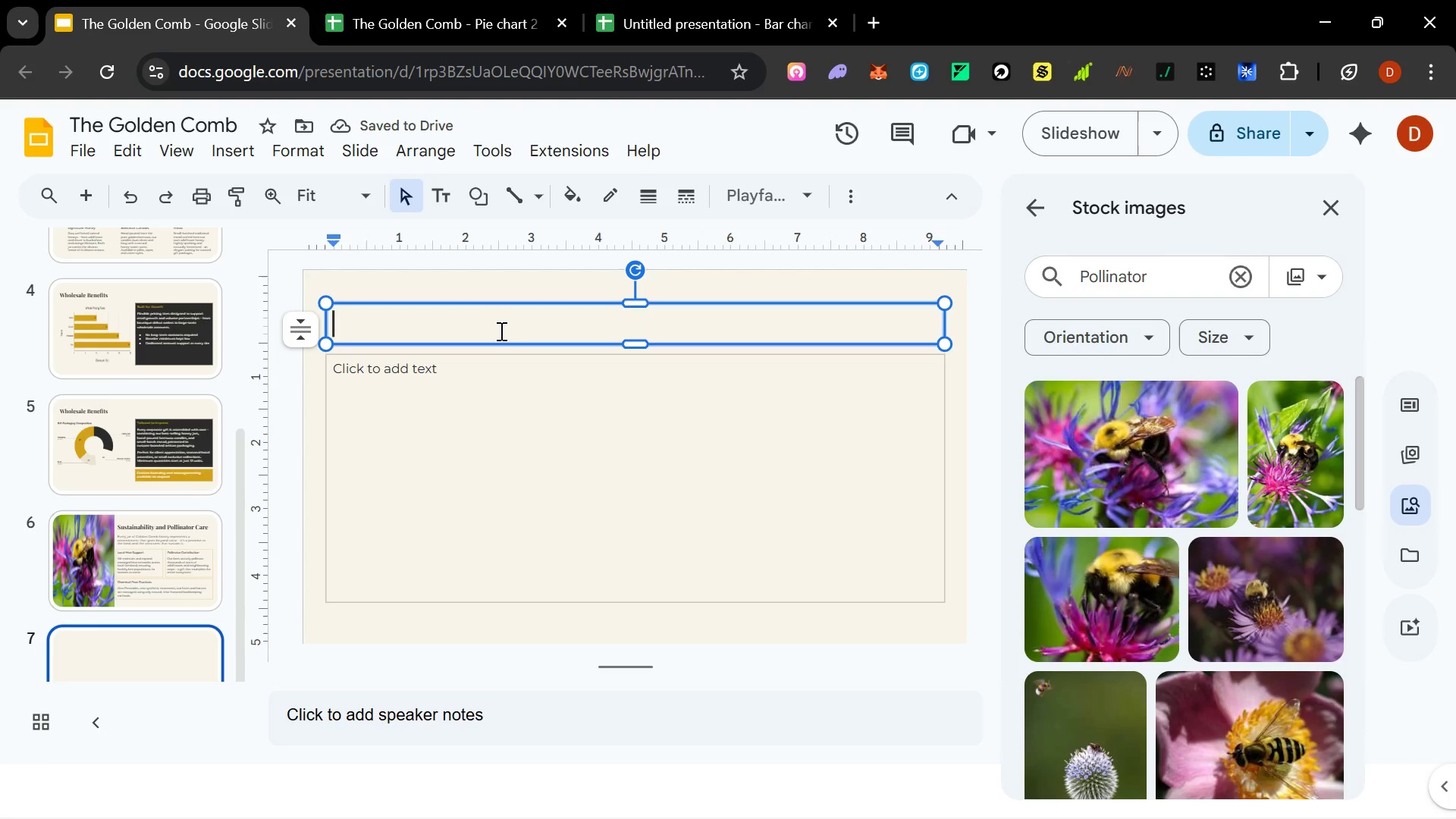 
key(CapsLock)
 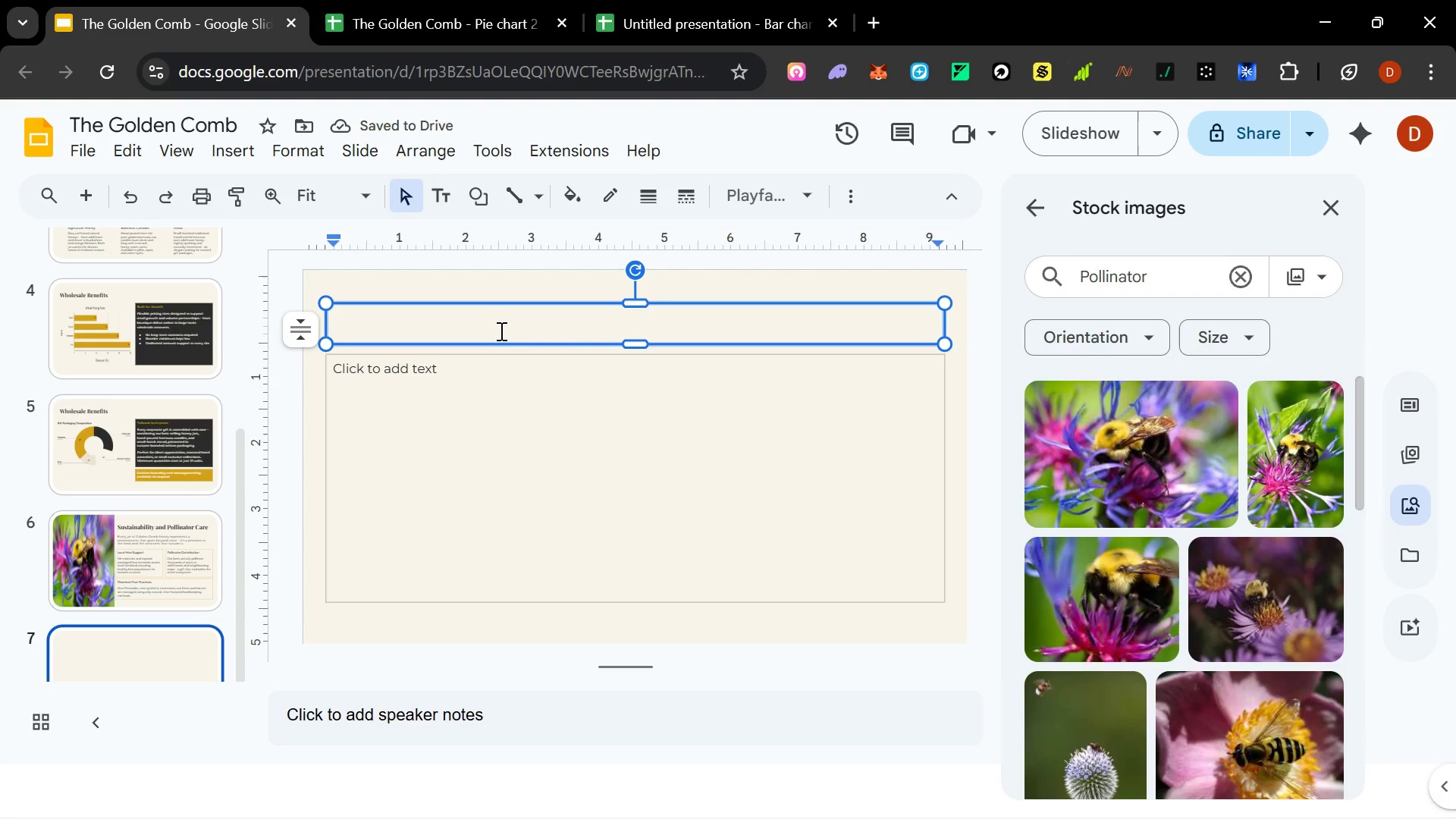 
key(Alt+Tab)